 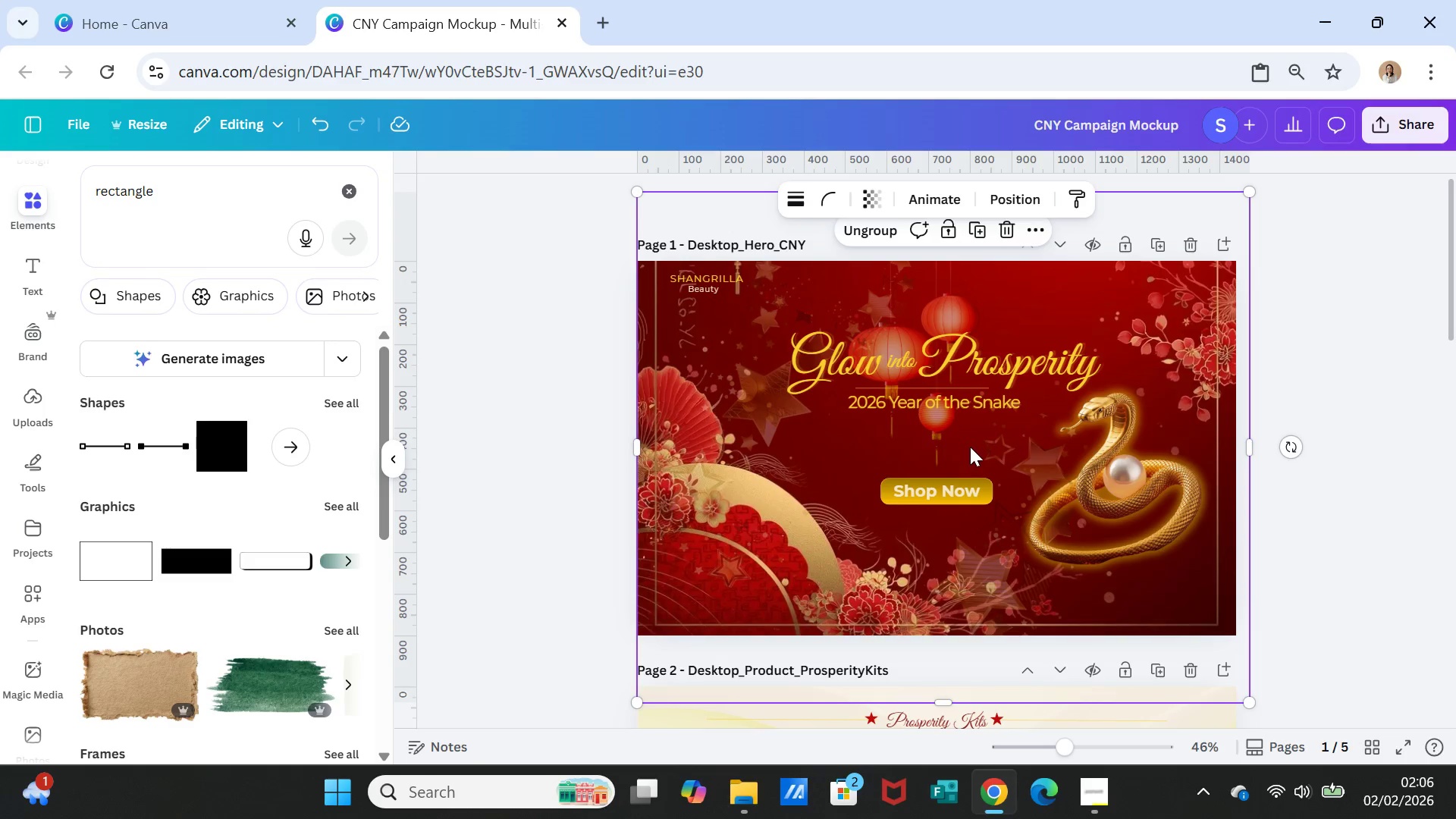 
right_click([989, 410])
 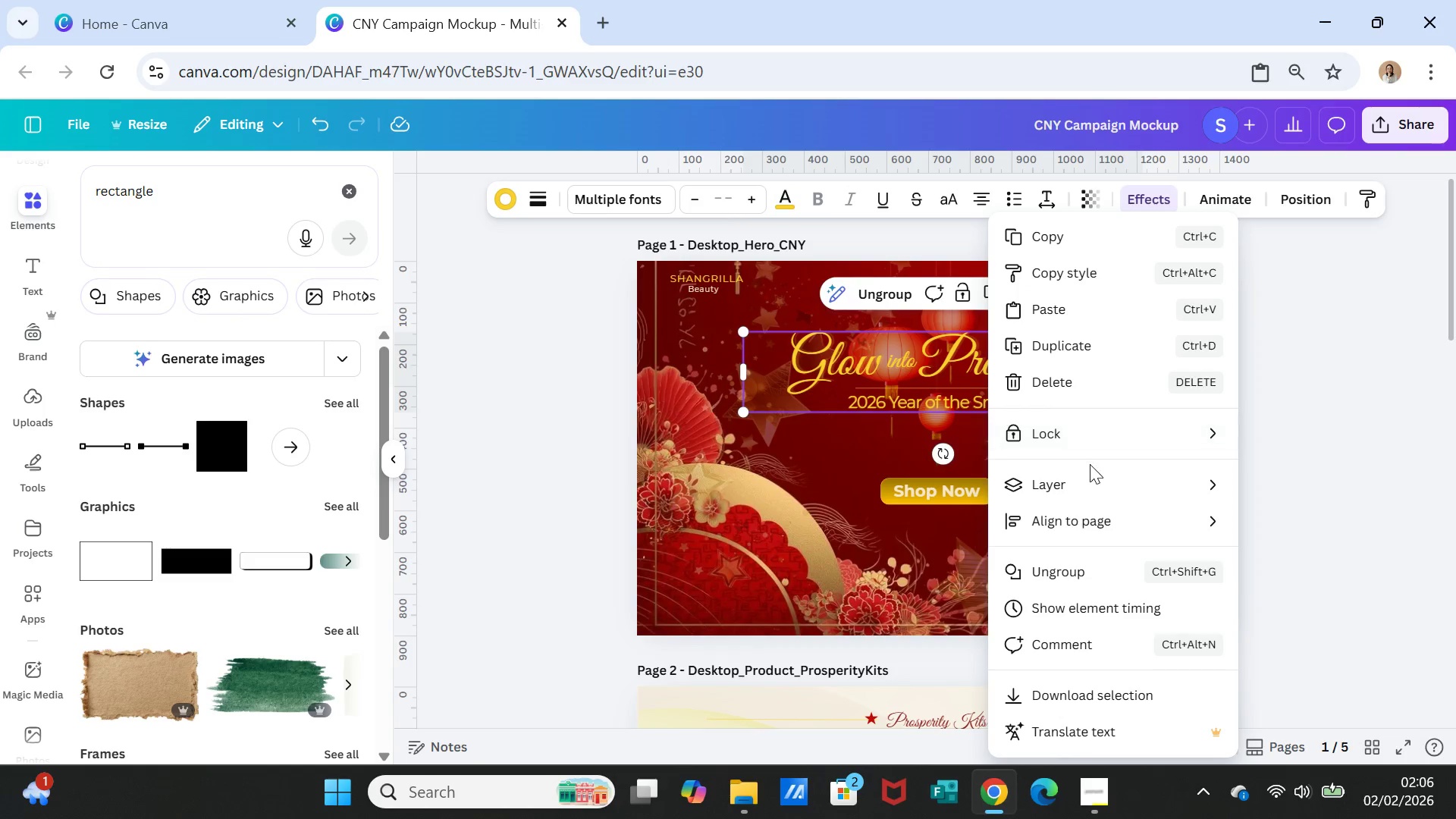 
left_click([1079, 478])
 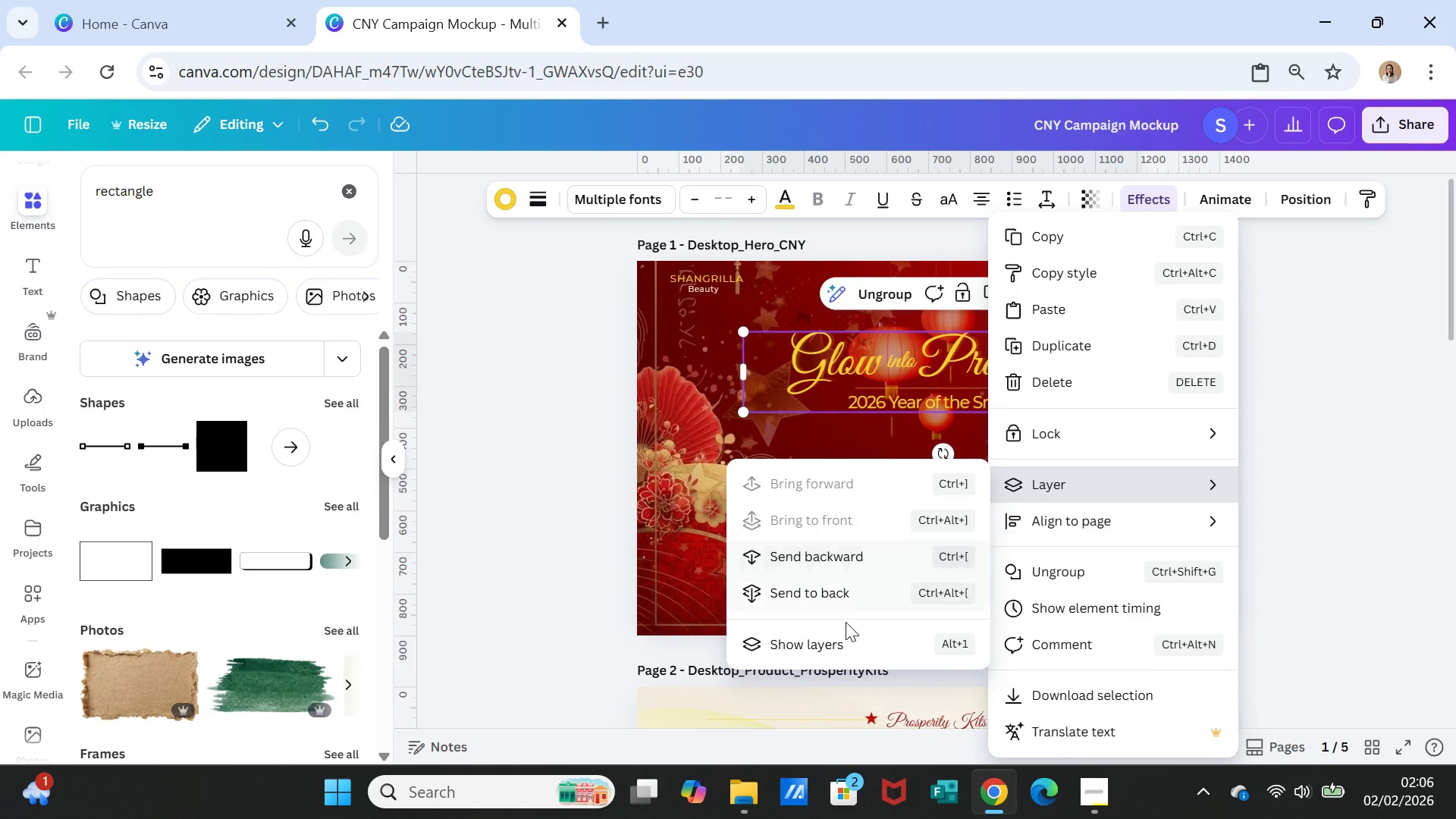 
left_click([838, 650])
 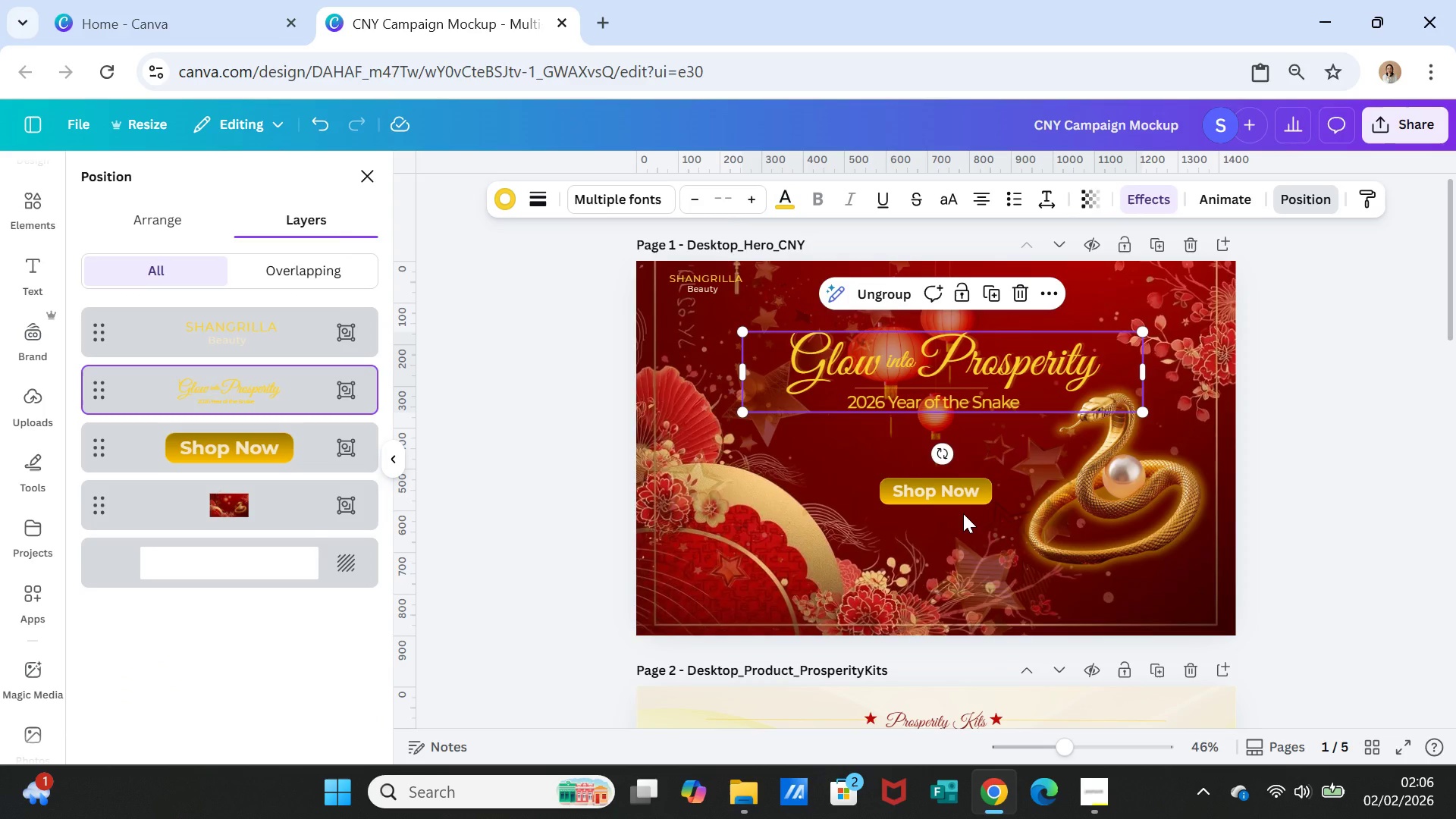 
wait(9.88)
 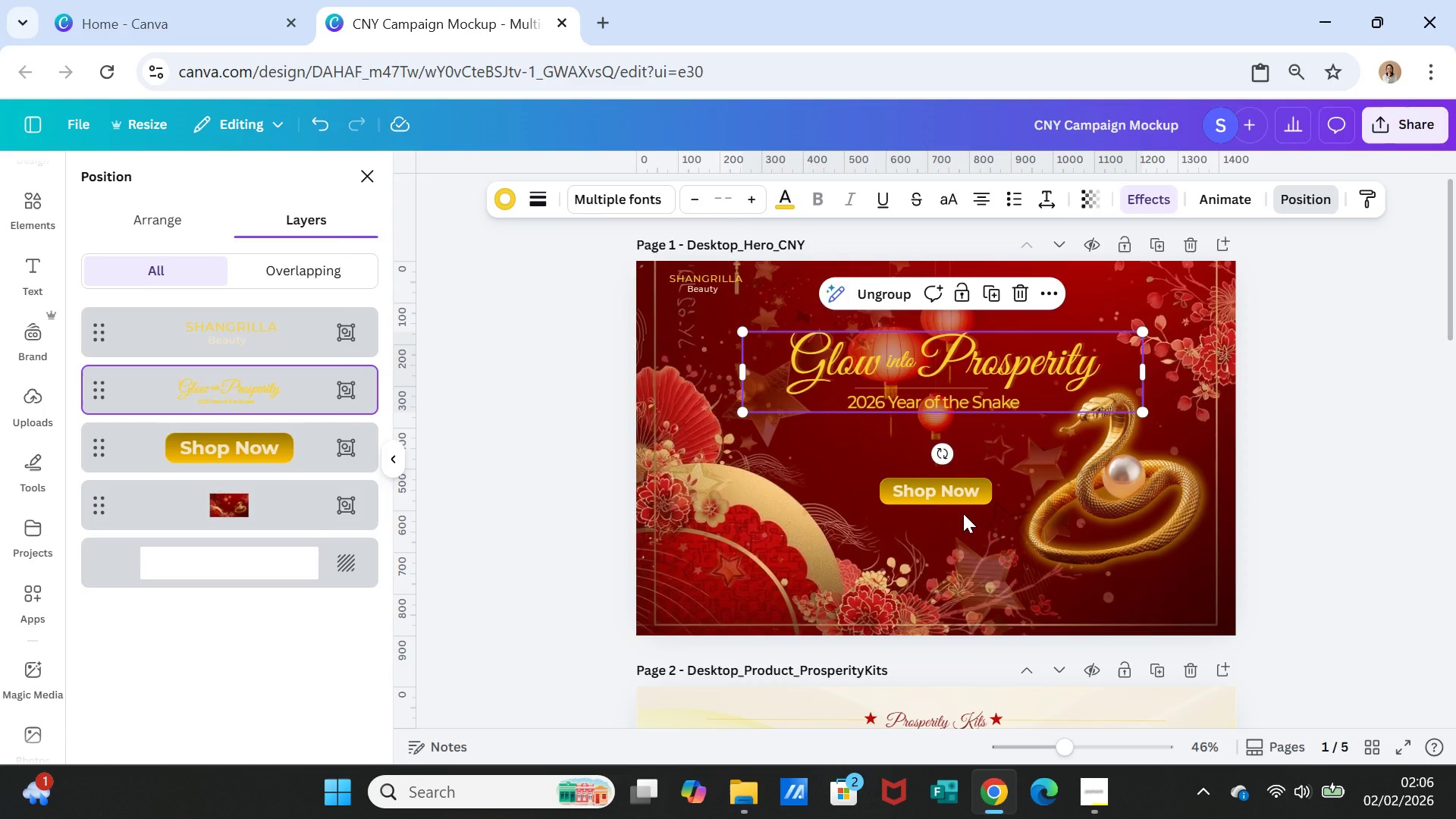 
left_click([1379, 491])
 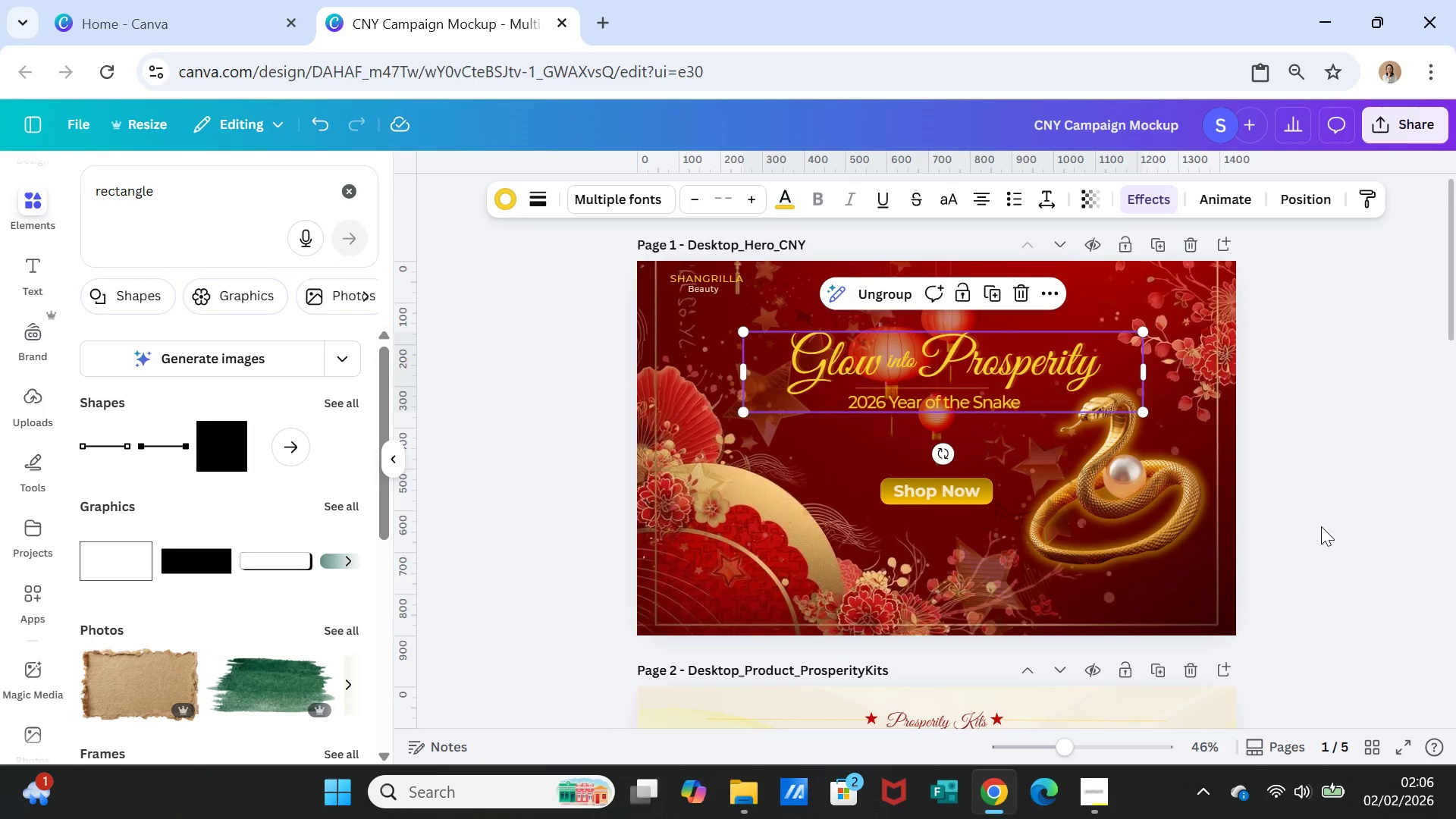 
left_click([1323, 528])
 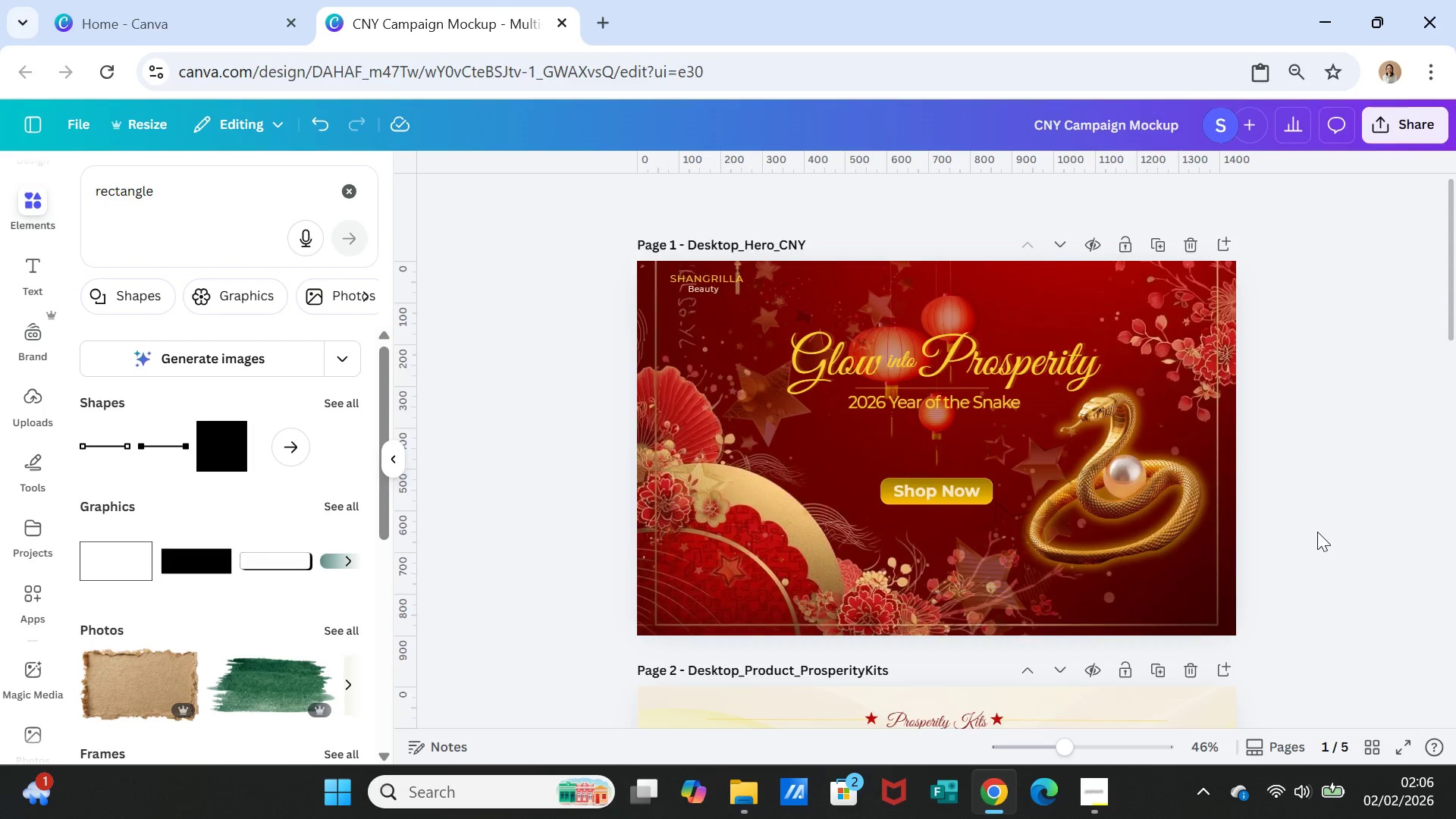 
scroll: coordinate [1317, 532], scroll_direction: down, amount: 3.0
 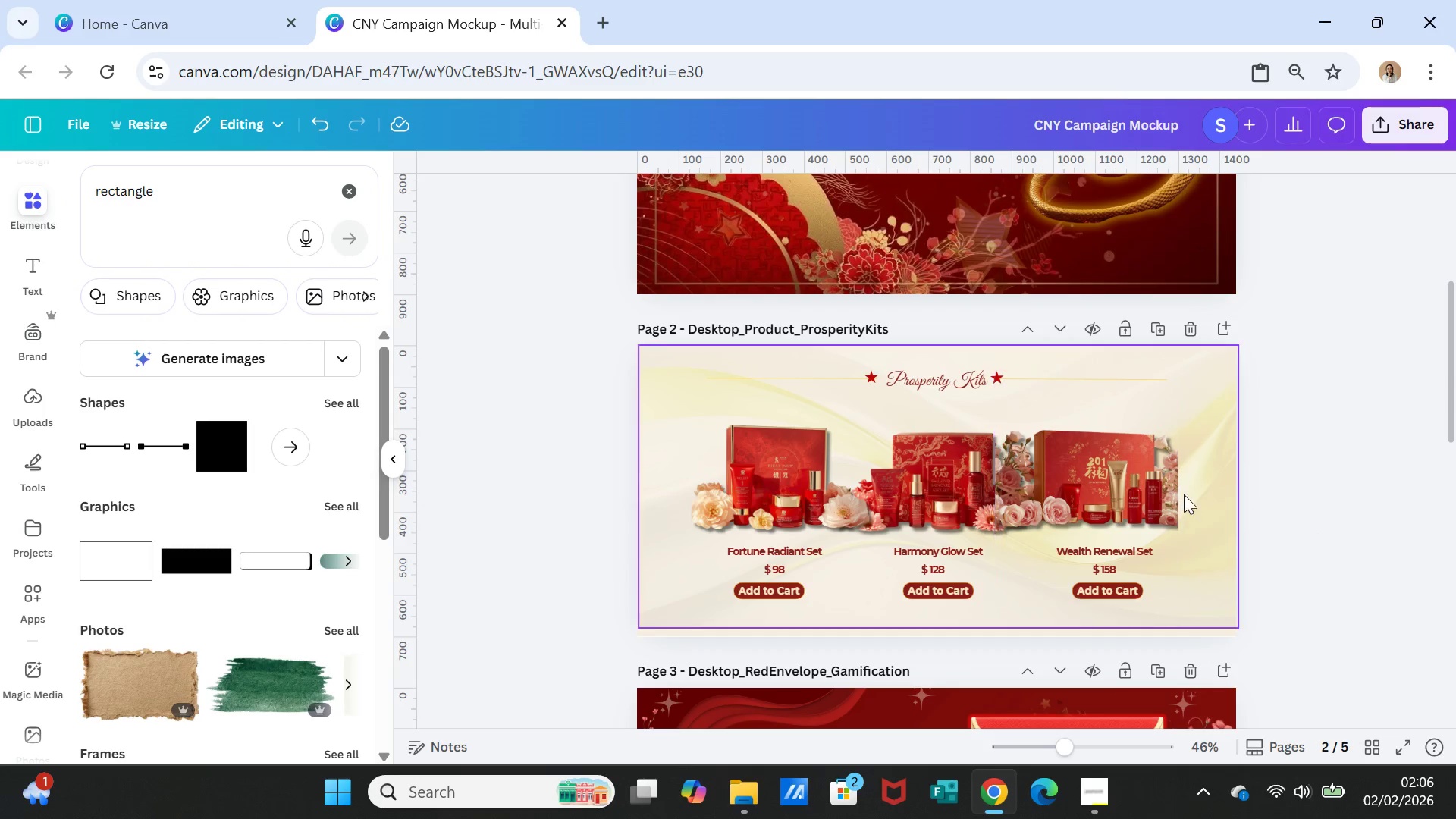 
left_click([1196, 482])
 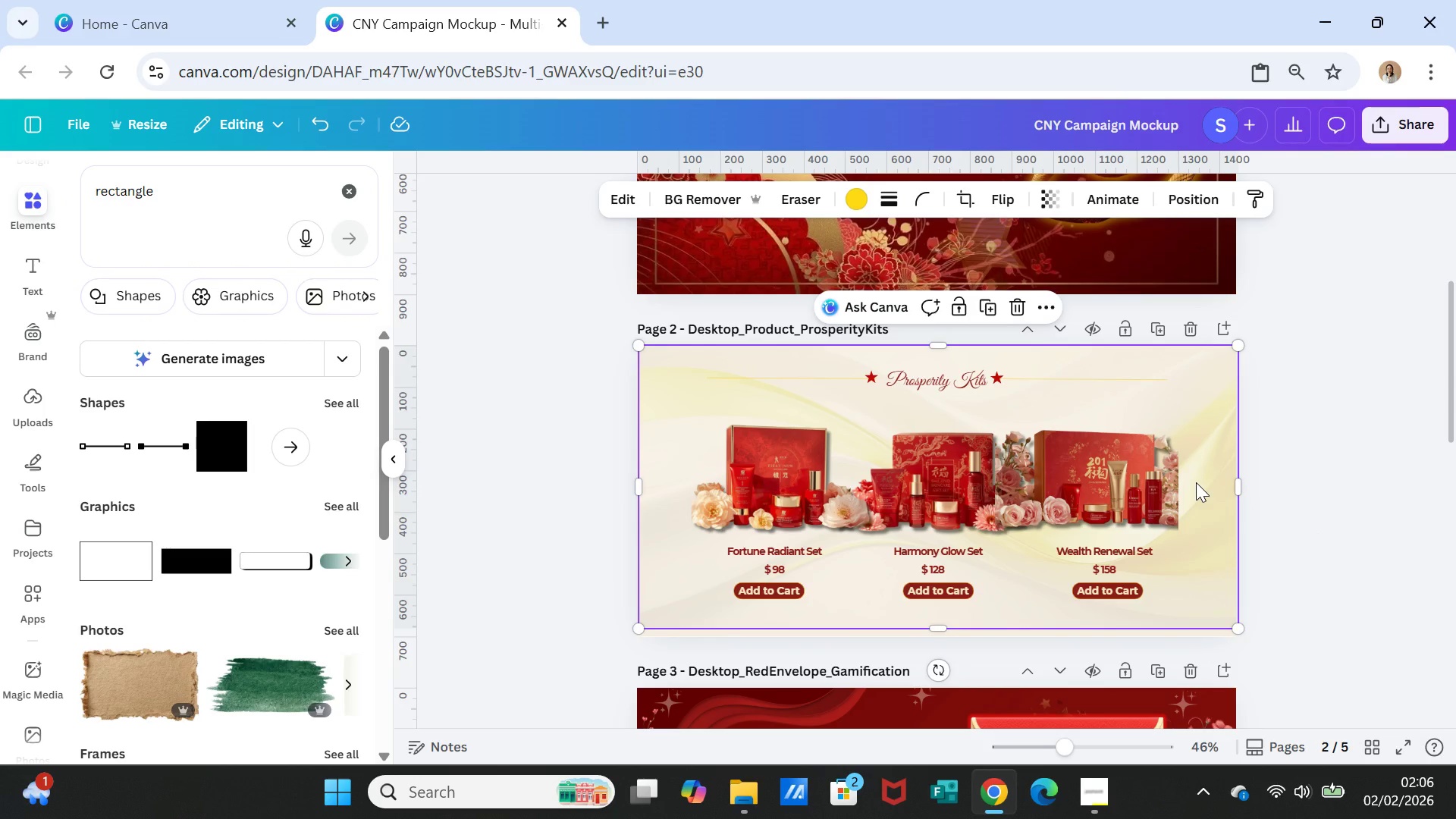 
right_click([1196, 482])
 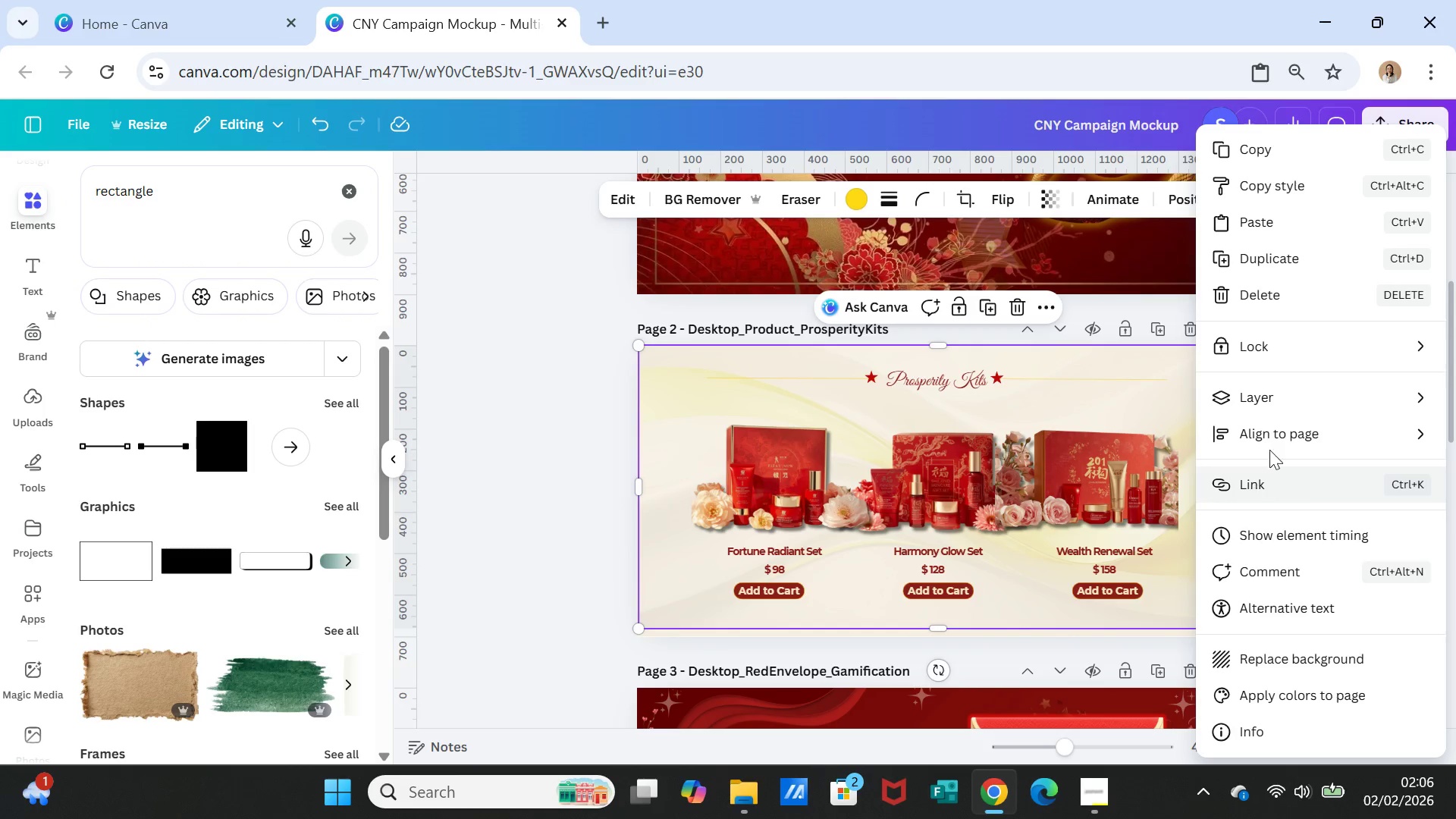 
left_click([1273, 400])
 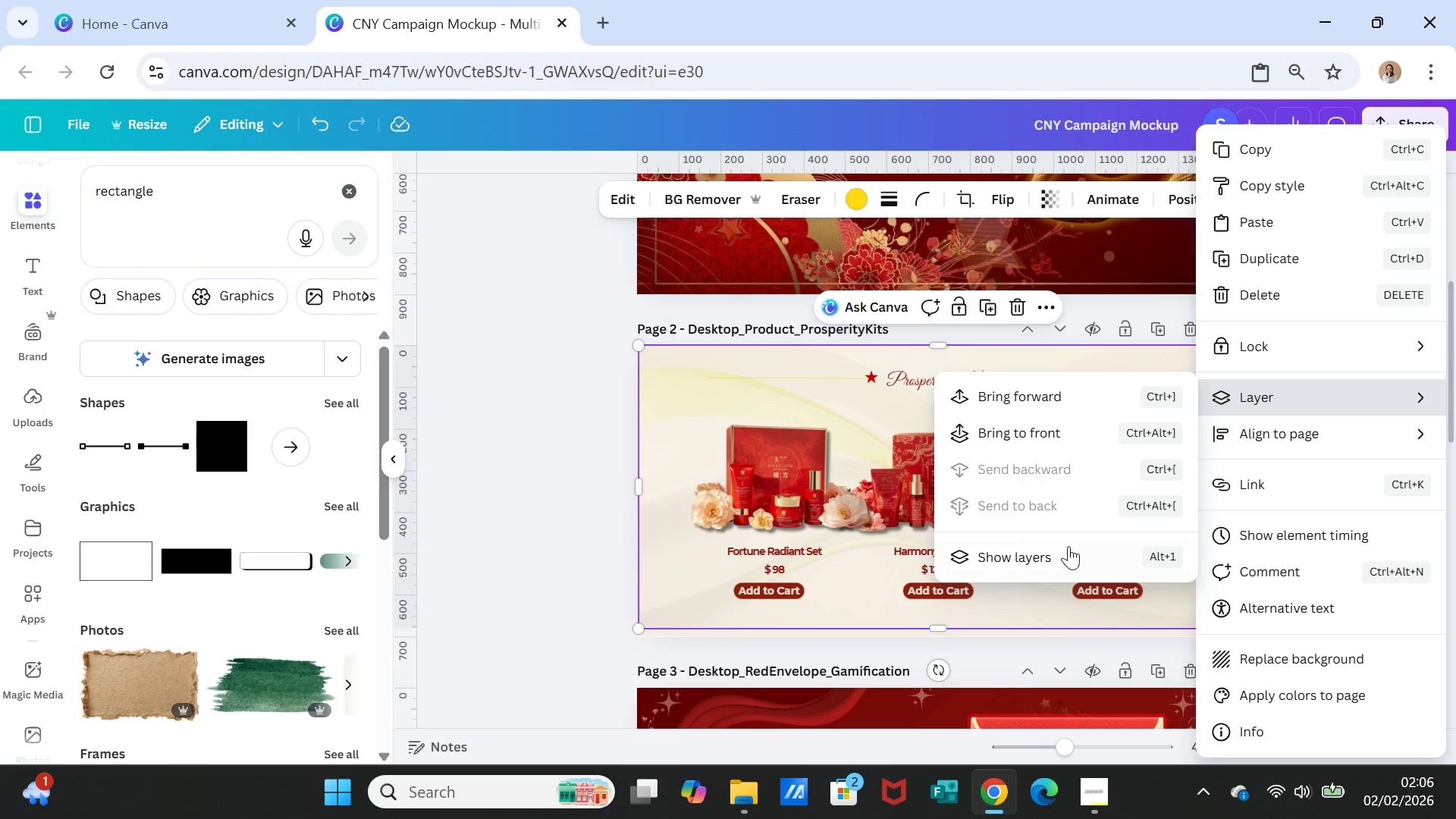 
left_click([1062, 557])
 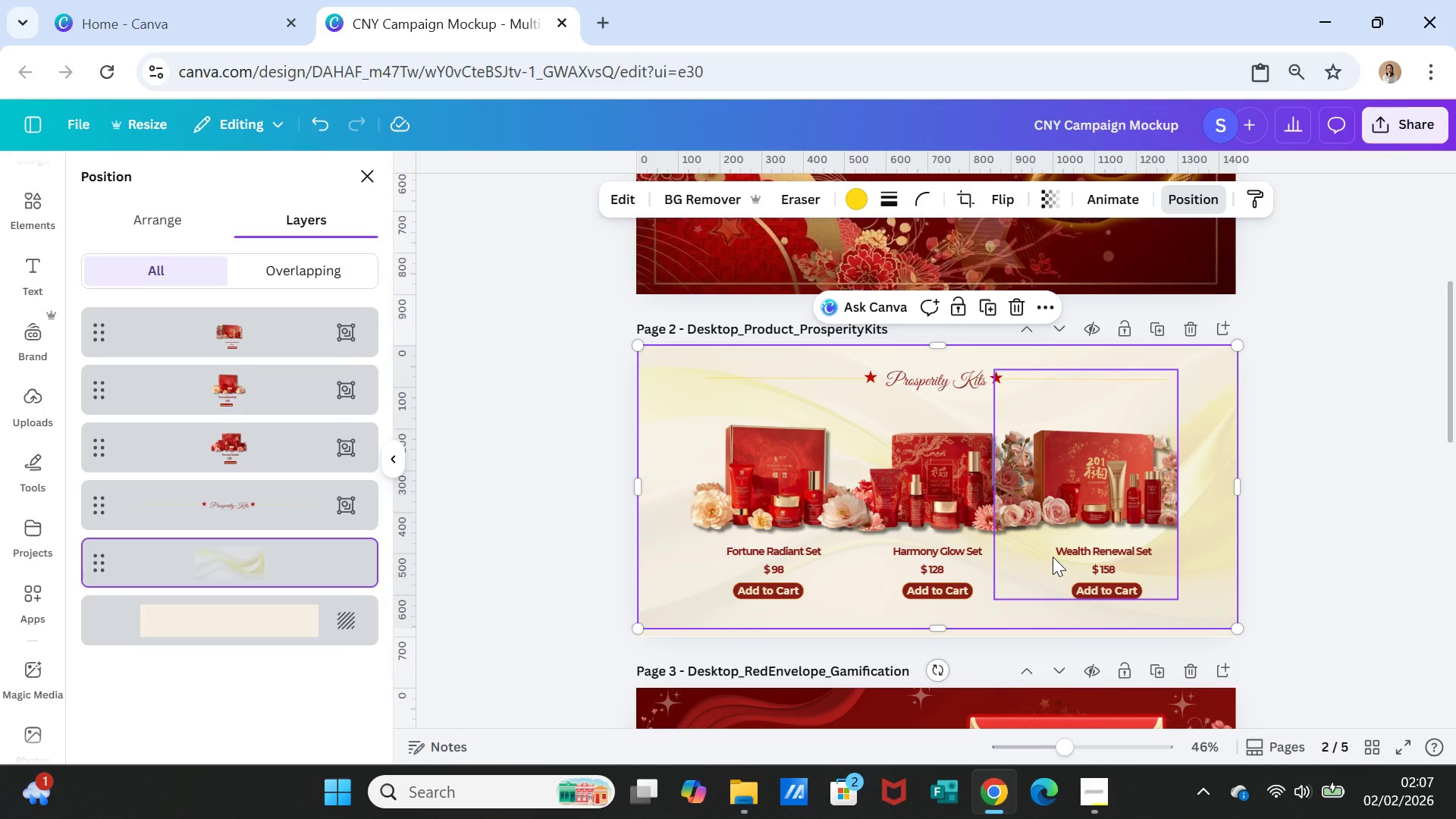 
wait(5.98)
 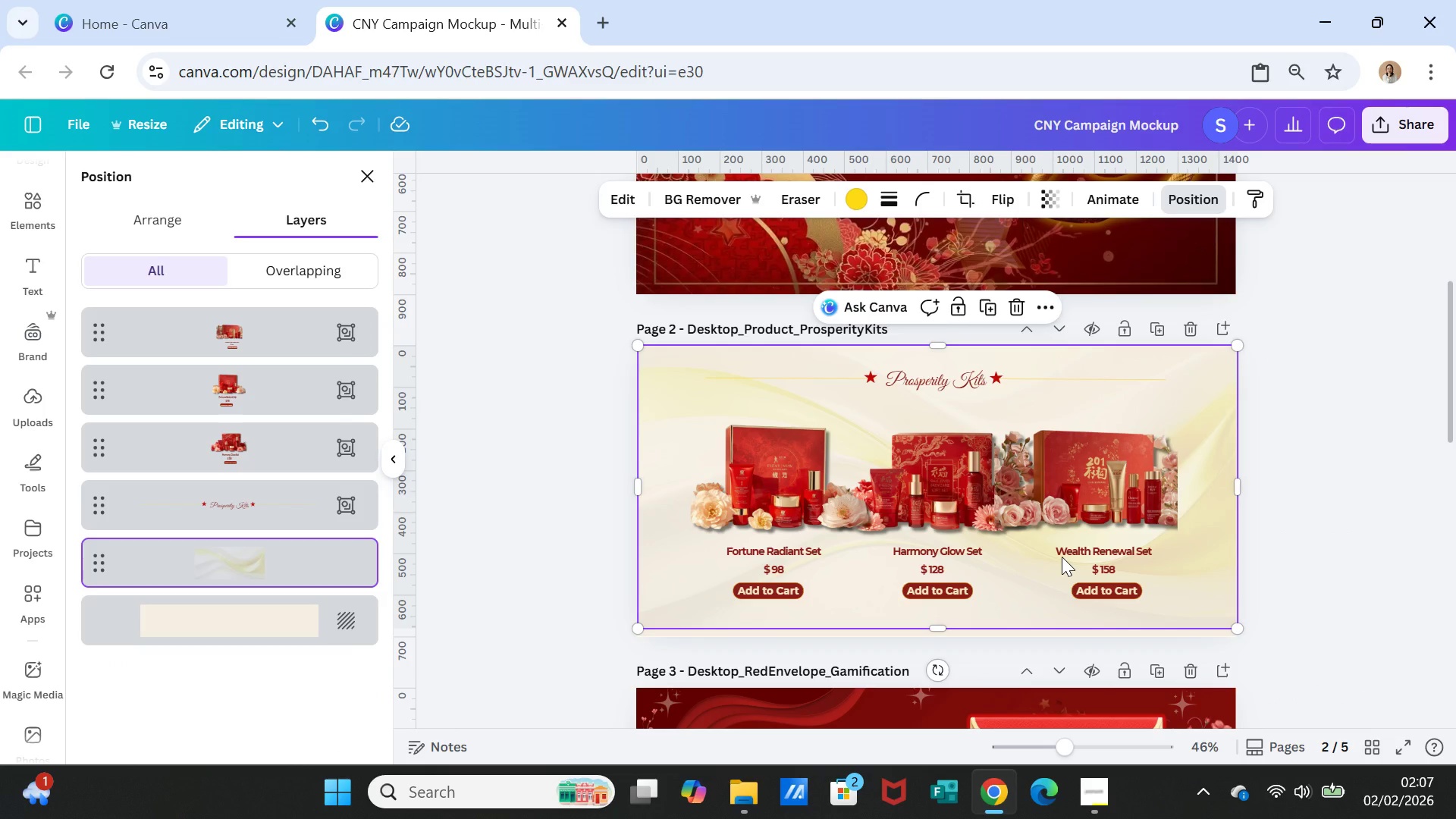 
left_click([1342, 466])
 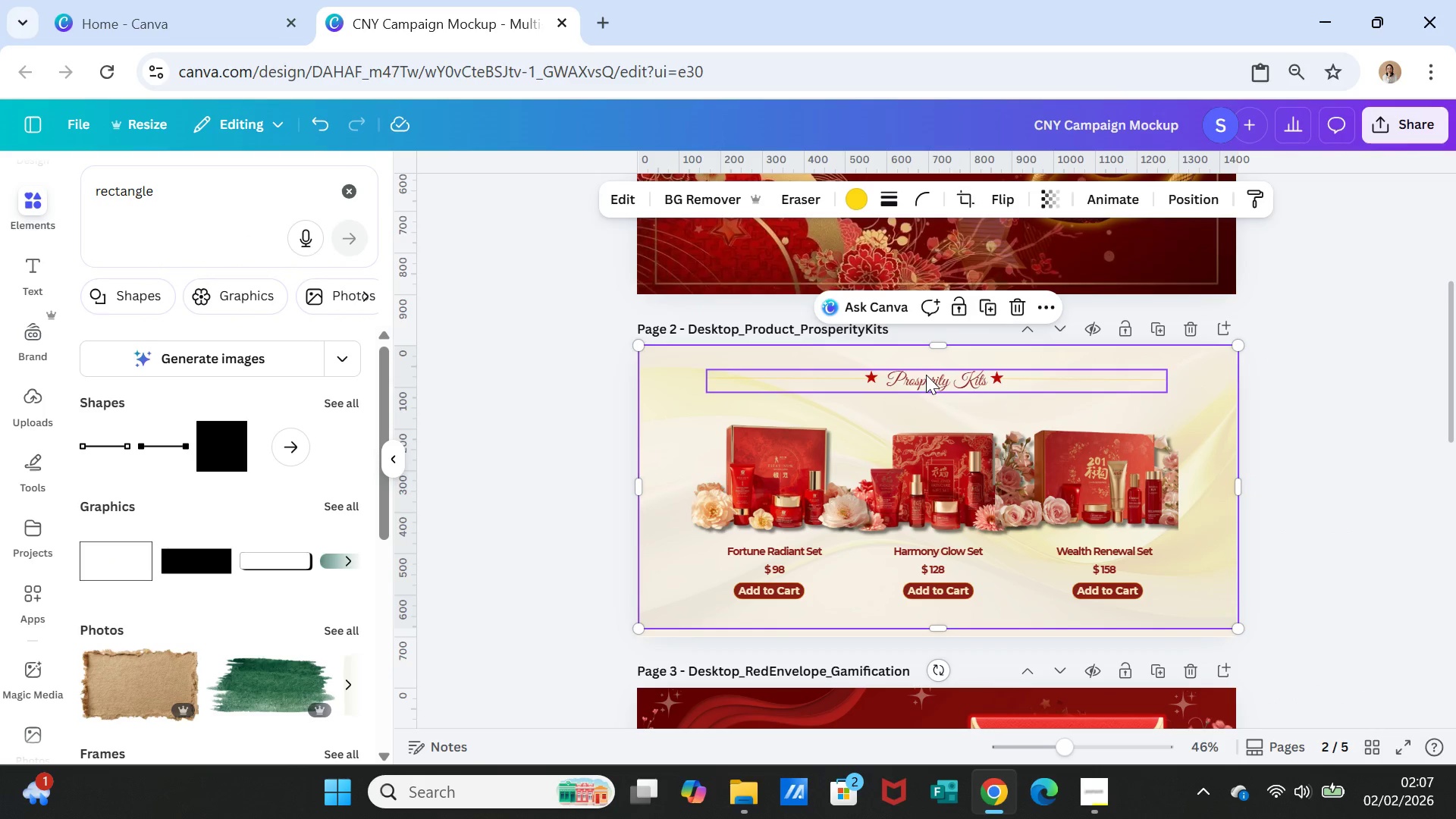 
double_click([926, 375])
 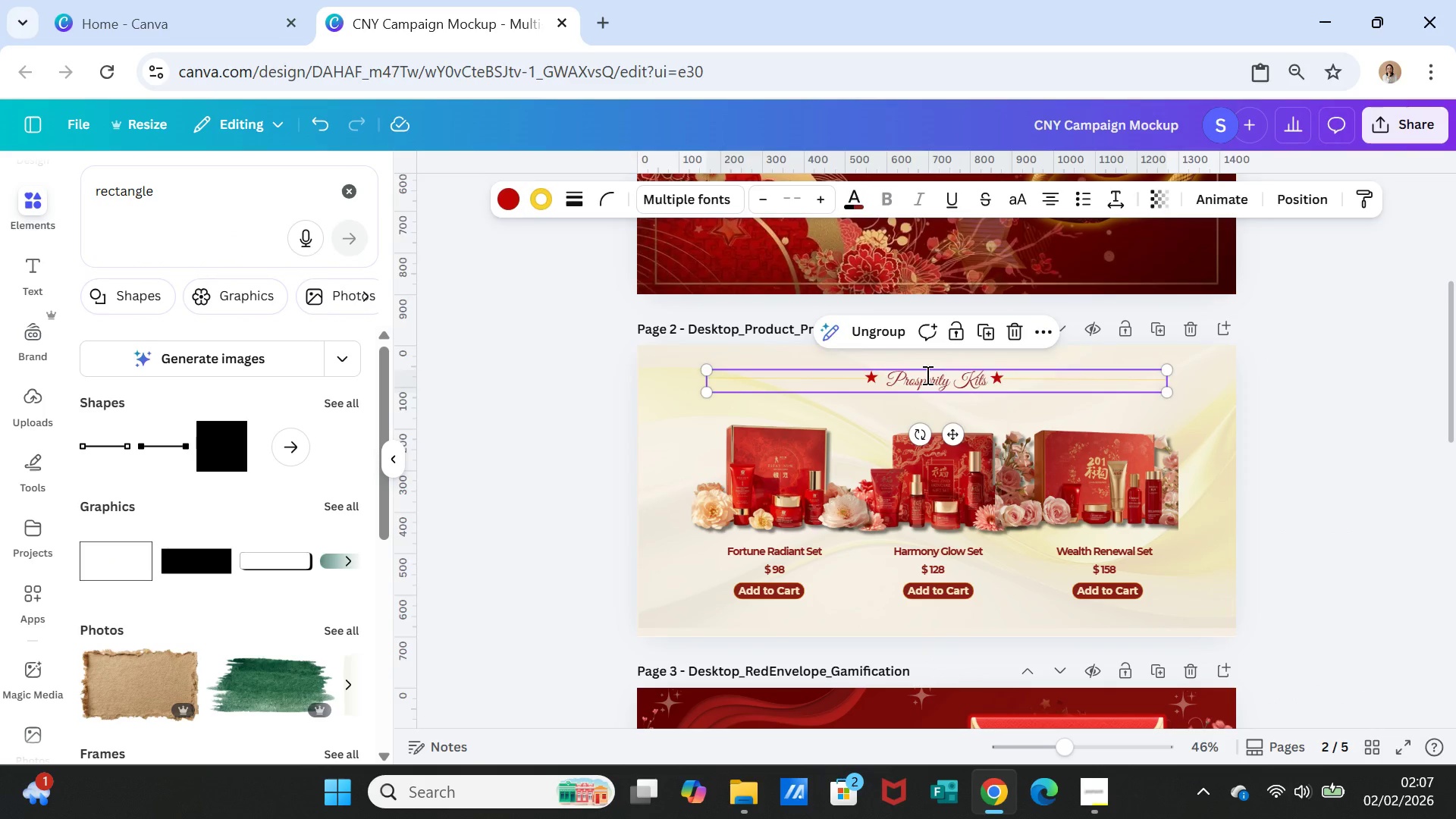 
triple_click([926, 375])
 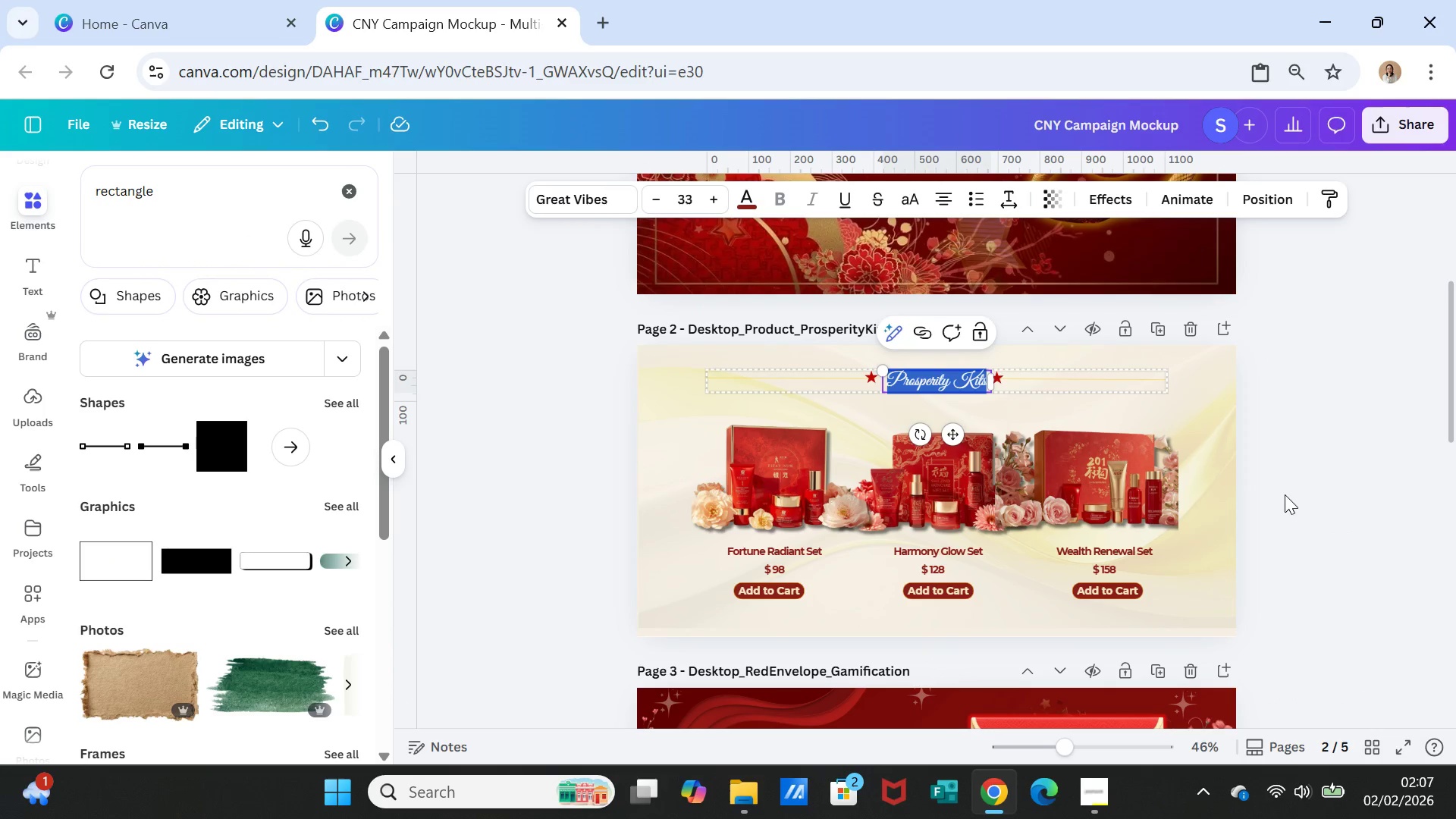 
left_click([1284, 496])
 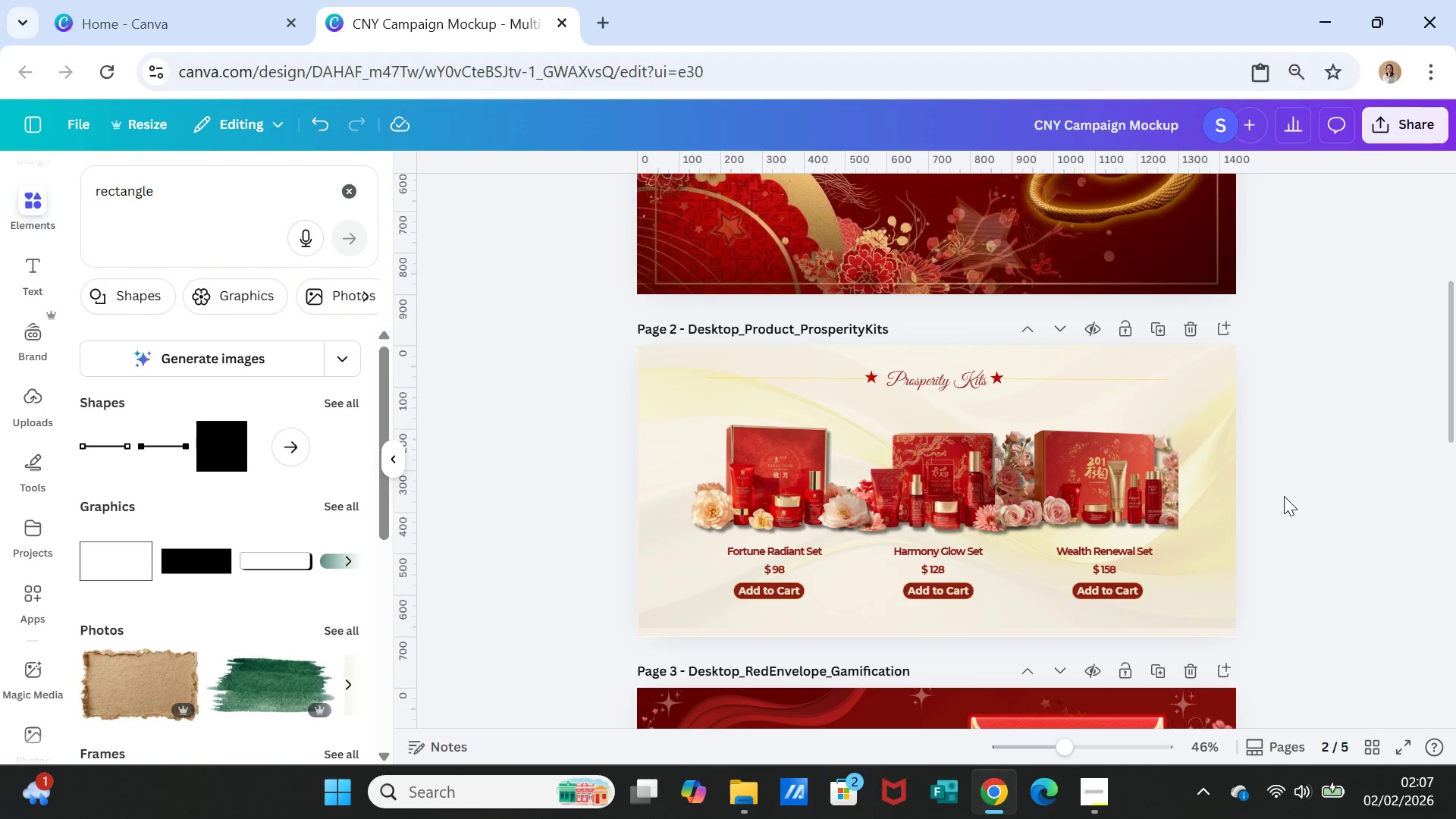 
scroll: coordinate [1267, 500], scroll_direction: down, amount: 2.0
 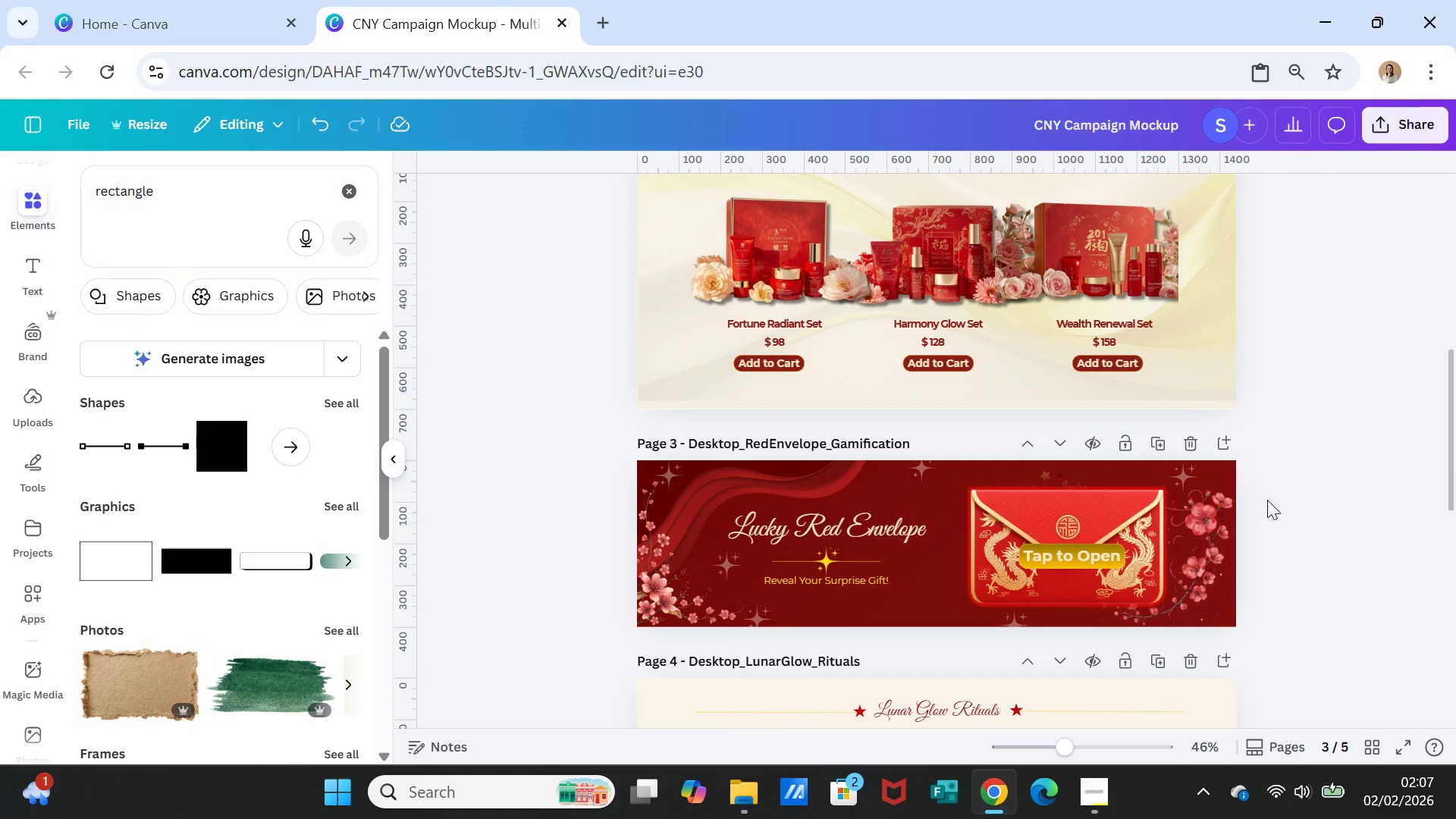 
scroll: coordinate [1267, 500], scroll_direction: up, amount: 5.0
 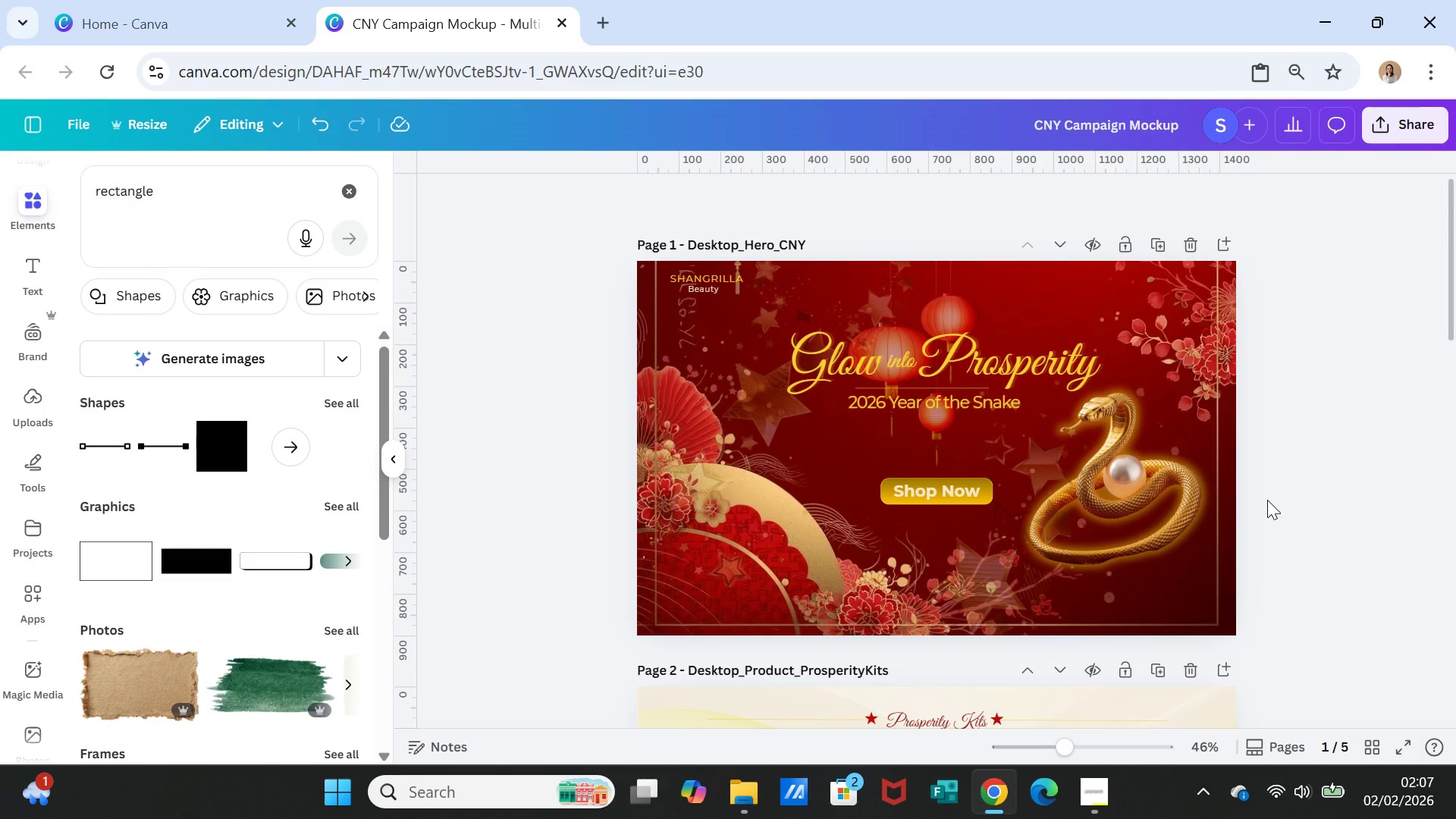 
scroll: coordinate [1267, 500], scroll_direction: down, amount: 4.0